 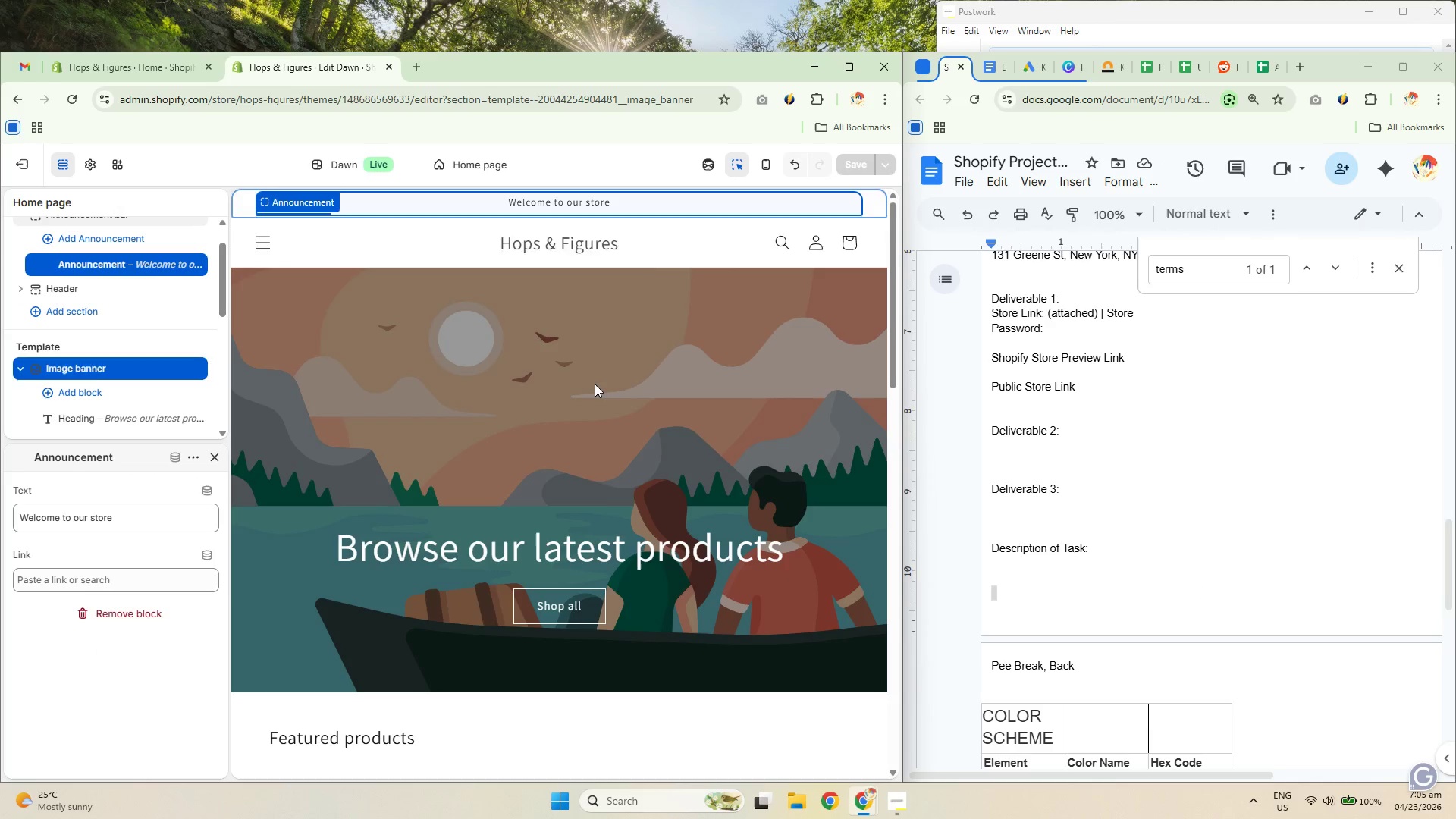 
scroll: coordinate [673, 477], scroll_direction: down, amount: 2.0
 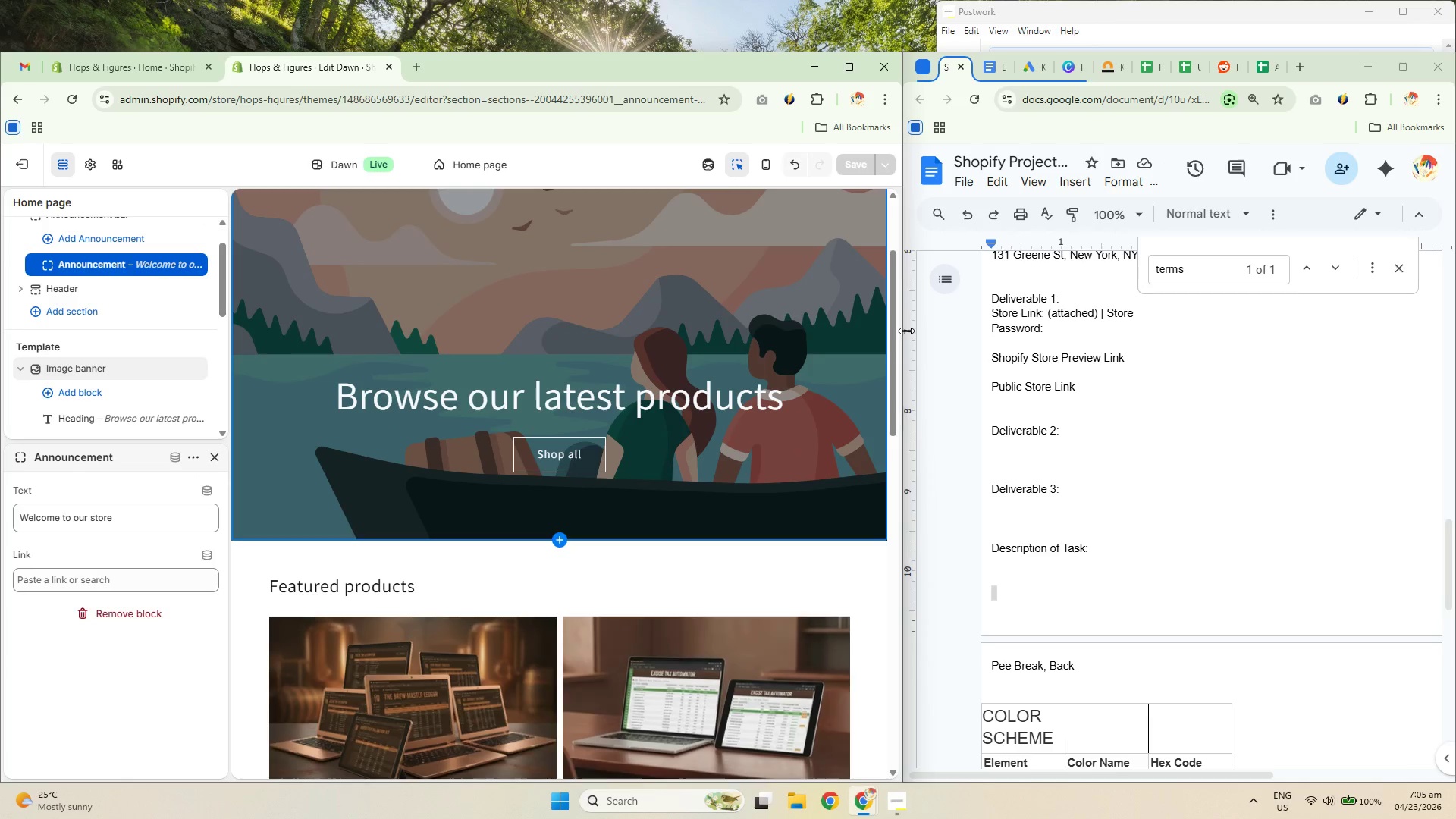 
left_click_drag(start_coordinate=[906, 329], to_coordinate=[1279, 338])
 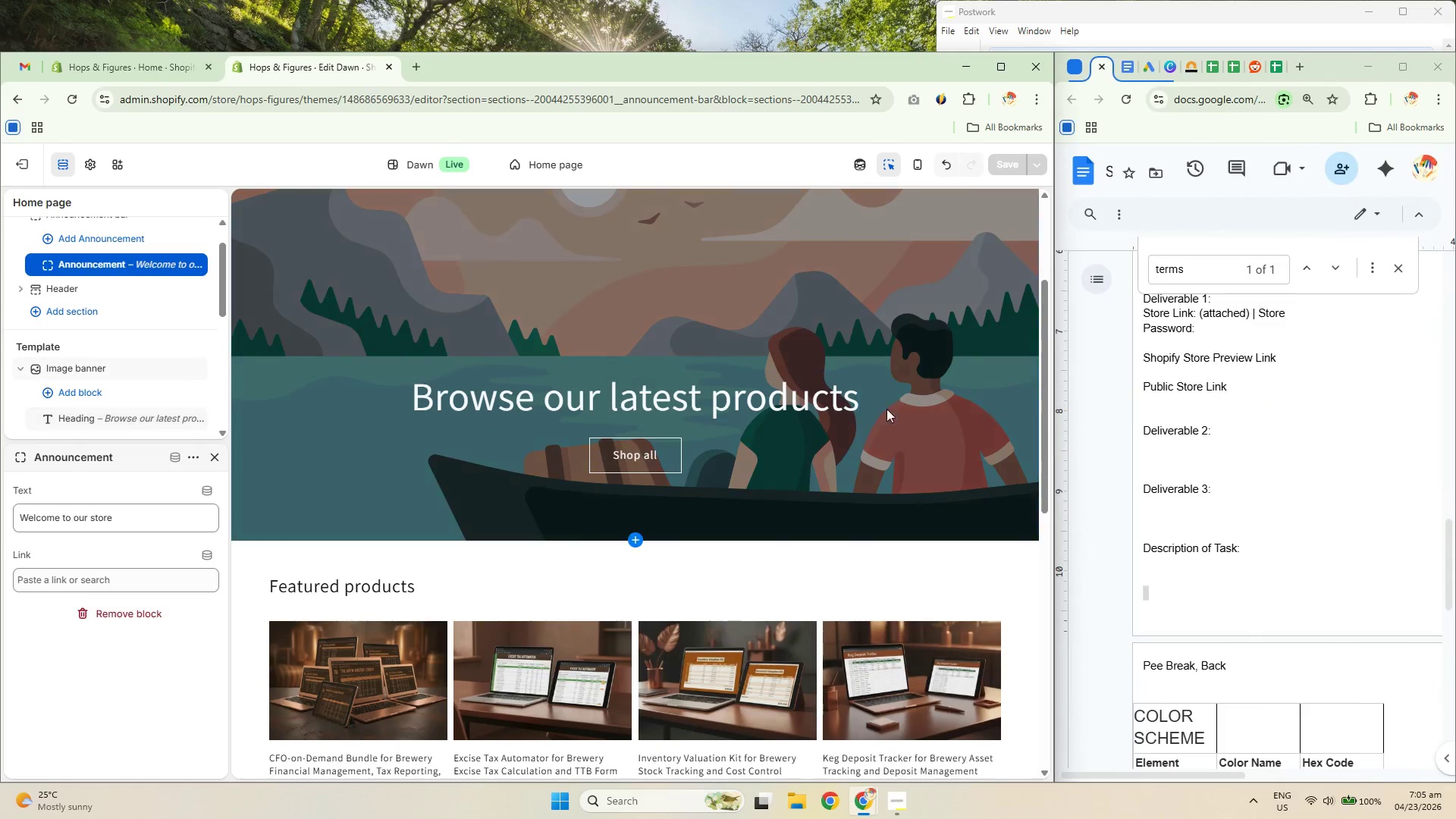 
scroll: coordinate [883, 475], scroll_direction: down, amount: 7.0
 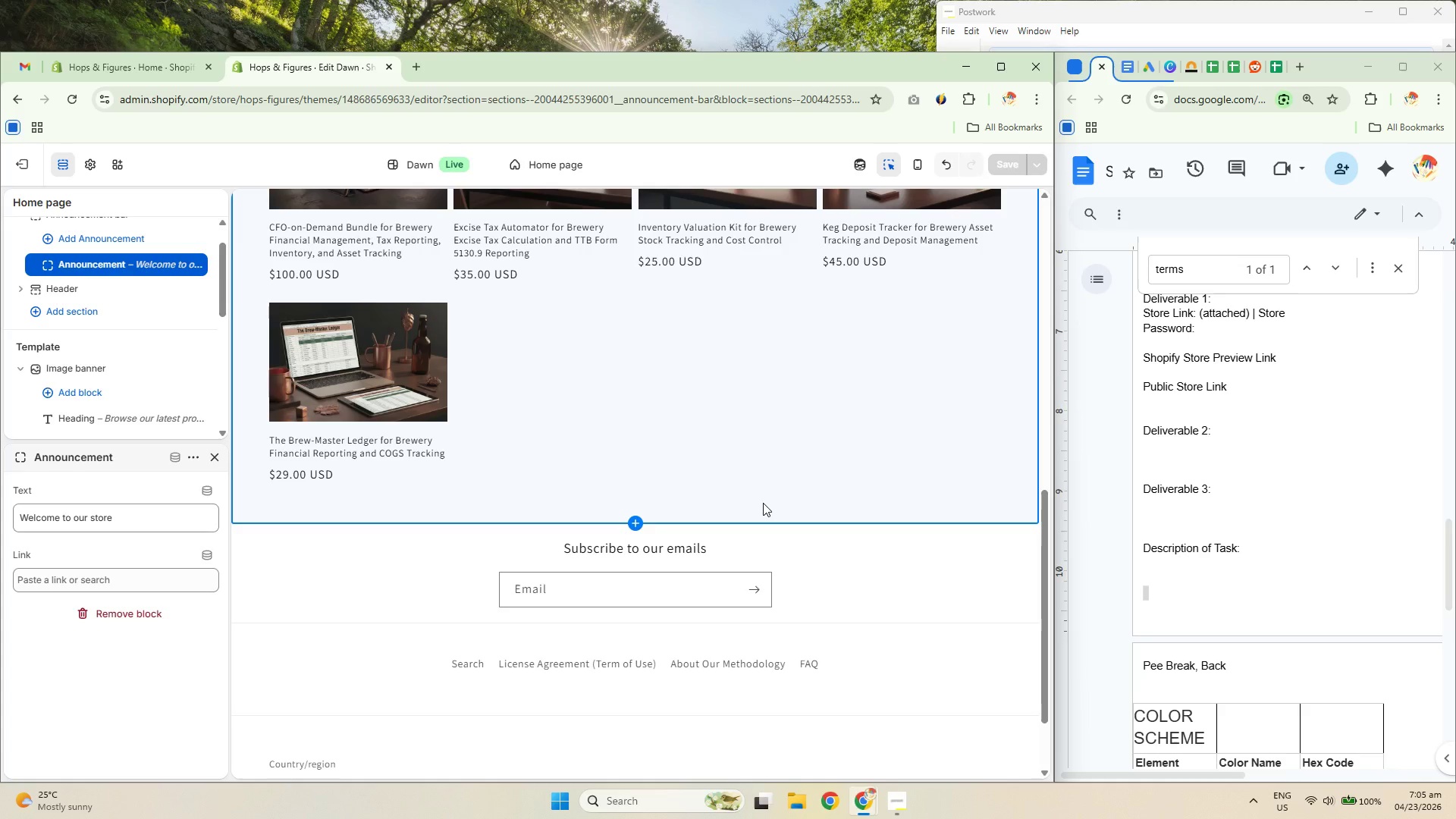 
scroll: coordinate [682, 554], scroll_direction: up, amount: 4.0
 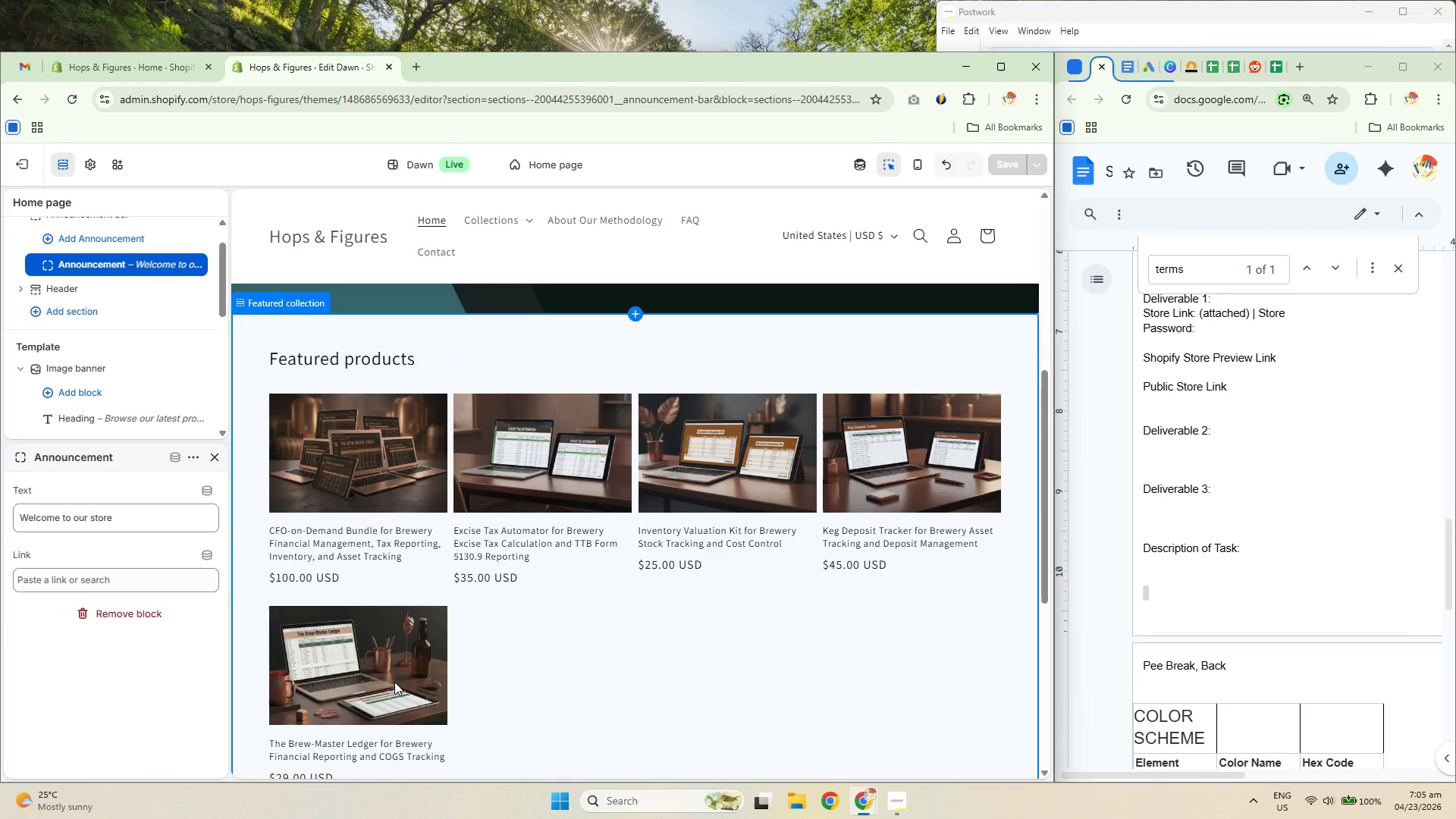 
wait(8.45)
 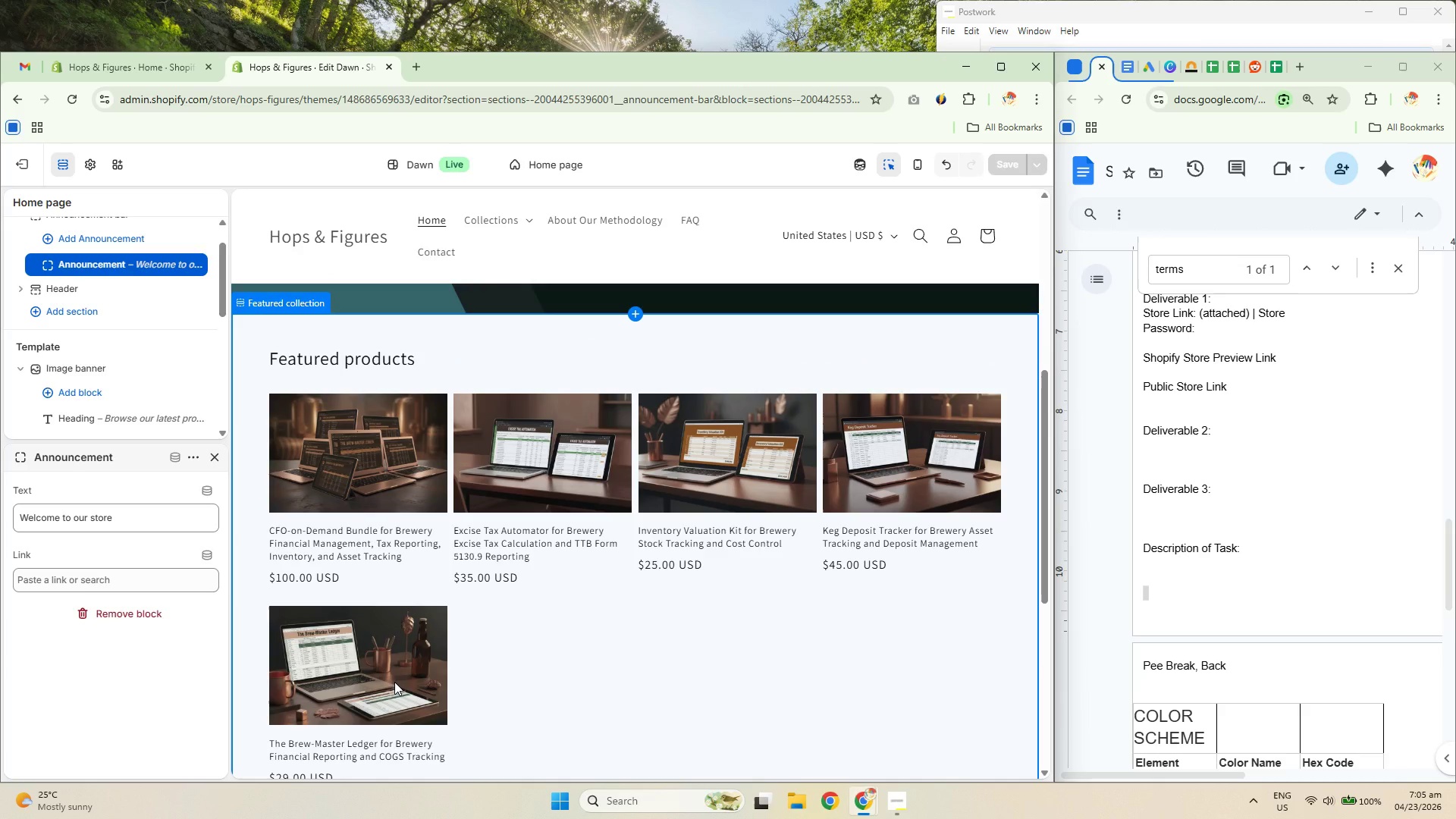 
scroll: coordinate [171, 719], scroll_direction: up, amount: 4.0
 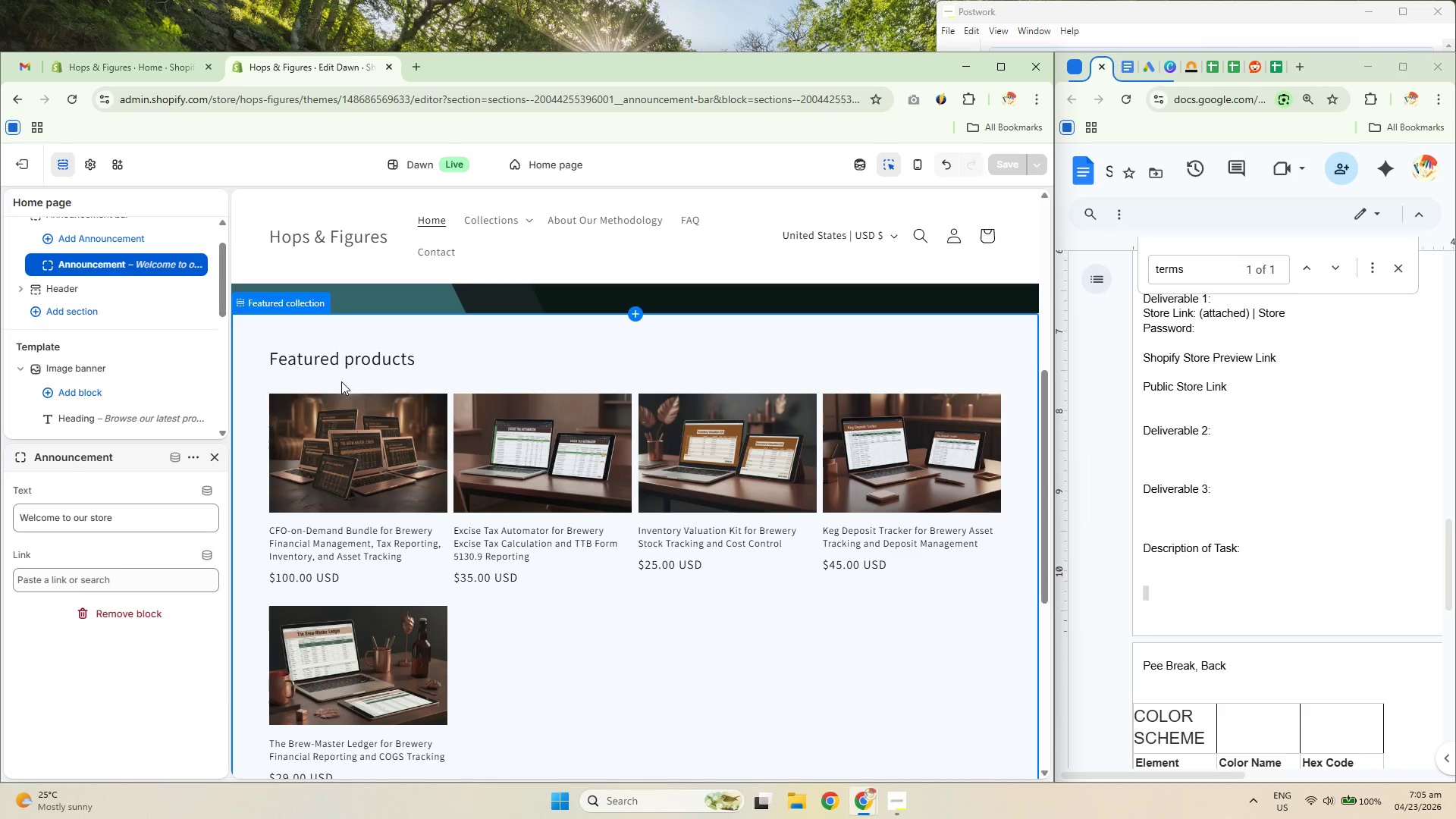 
scroll: coordinate [538, 445], scroll_direction: down, amount: 5.0
 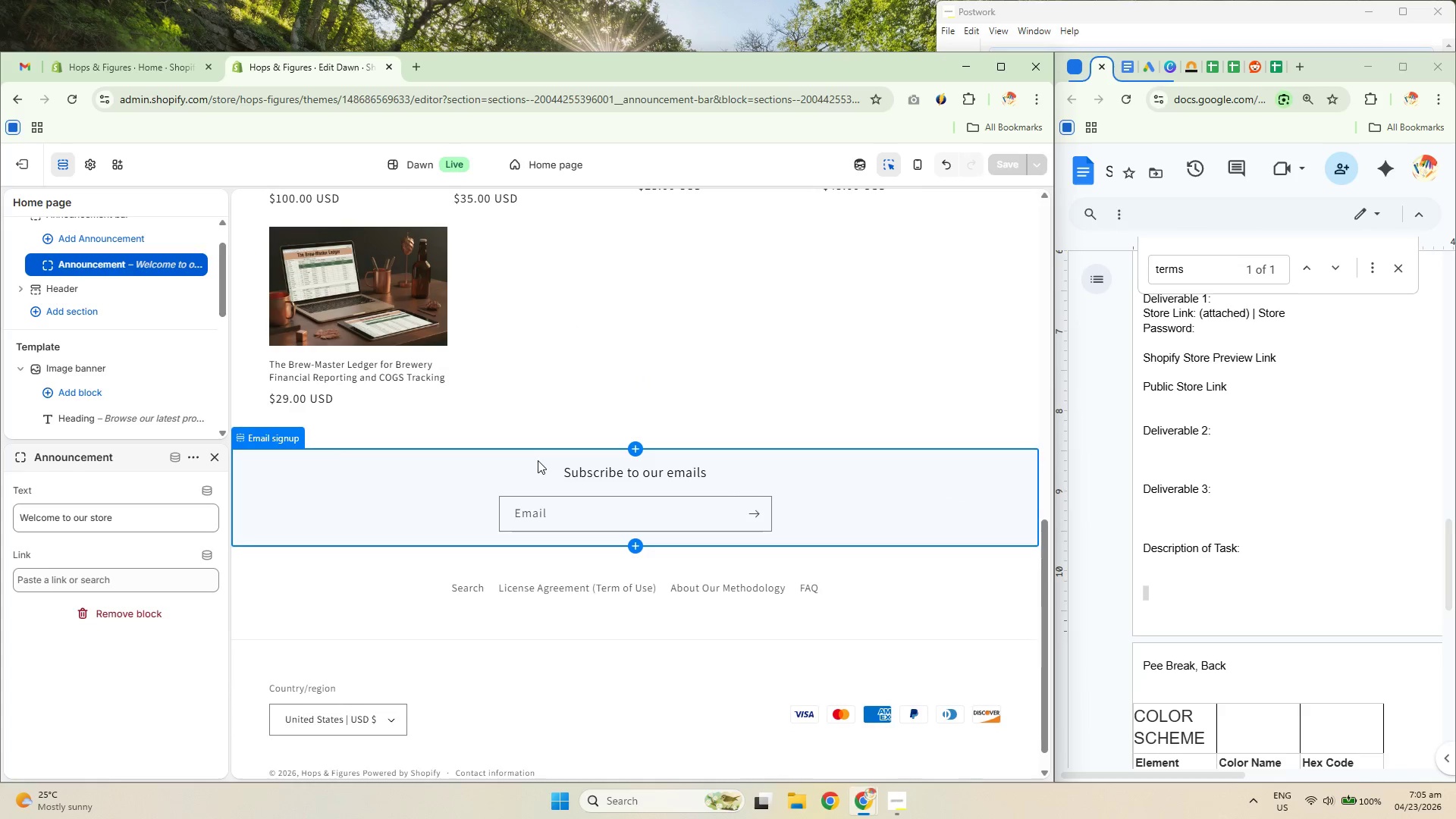 
right_click([591, 359])
 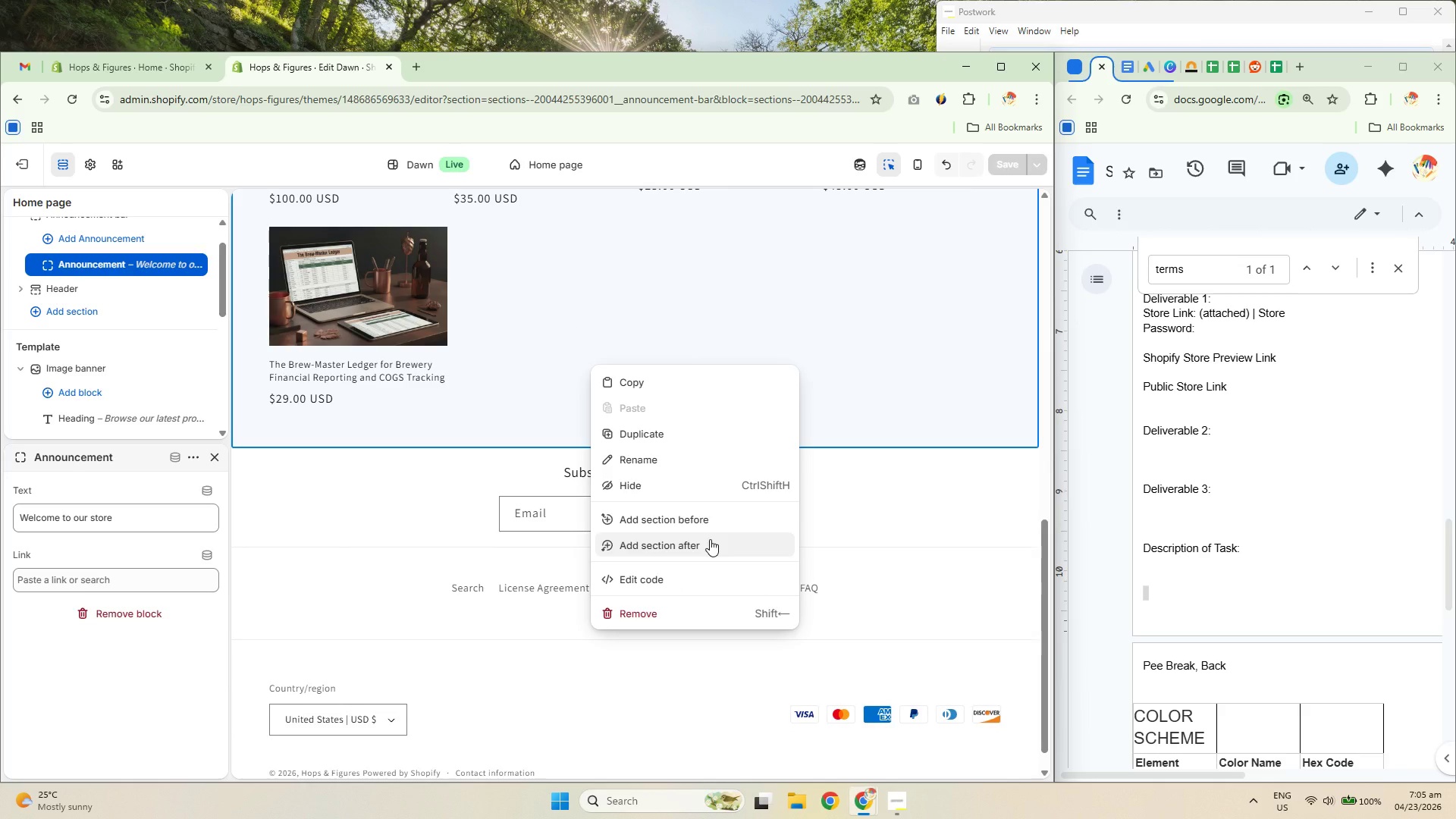 
left_click([710, 539])
 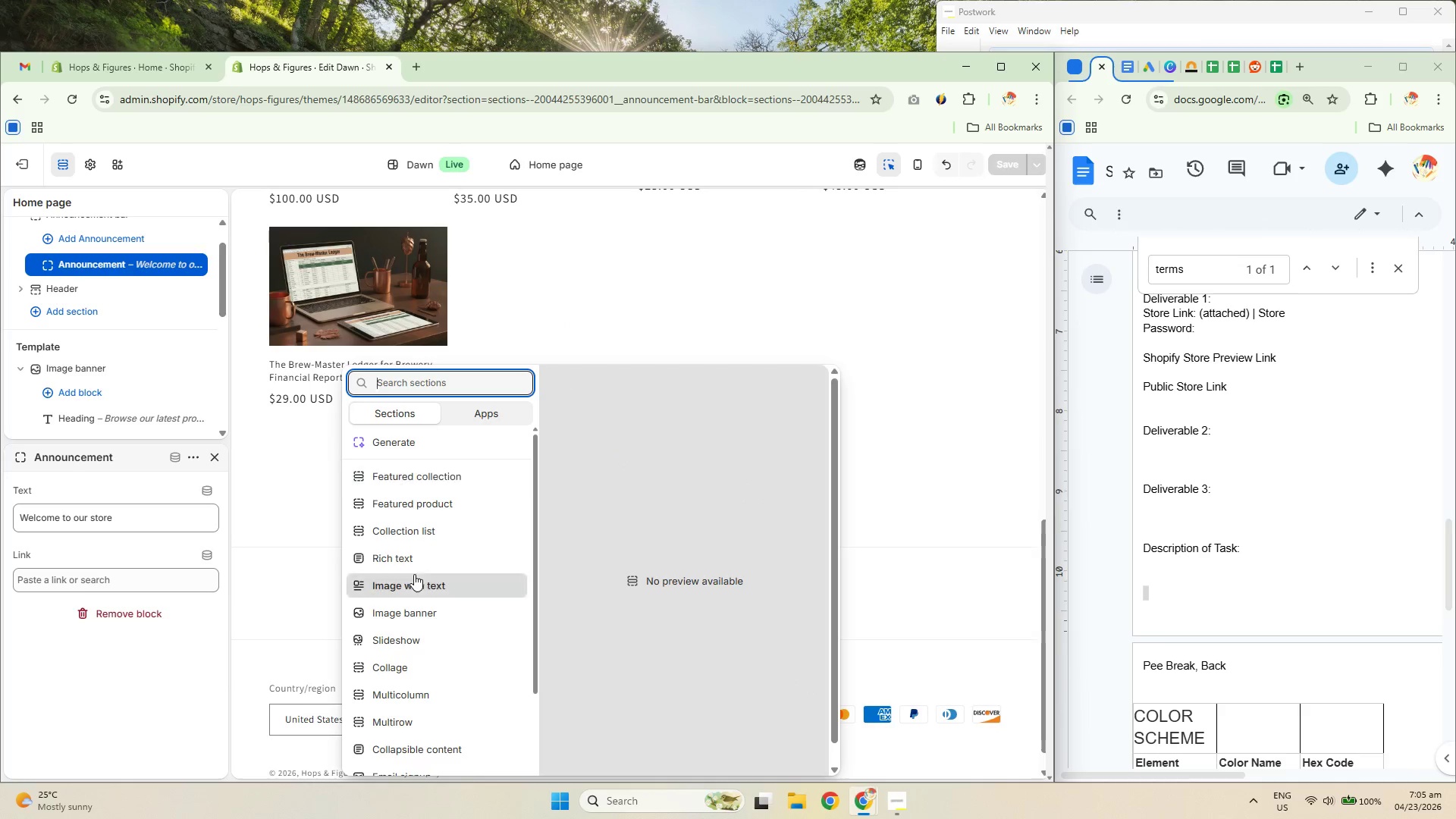 
mouse_move([452, 482])
 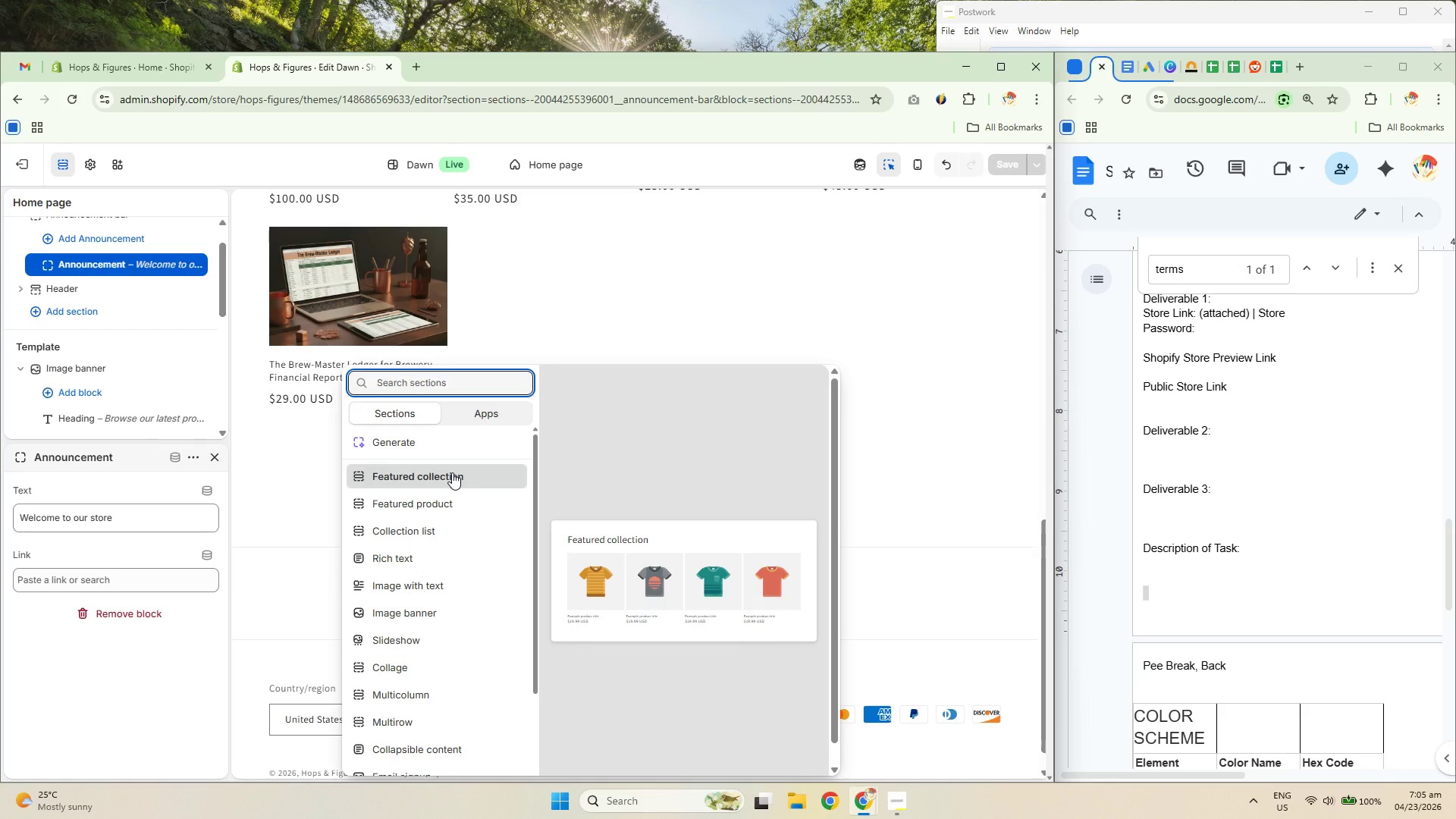 
left_click([452, 472])
 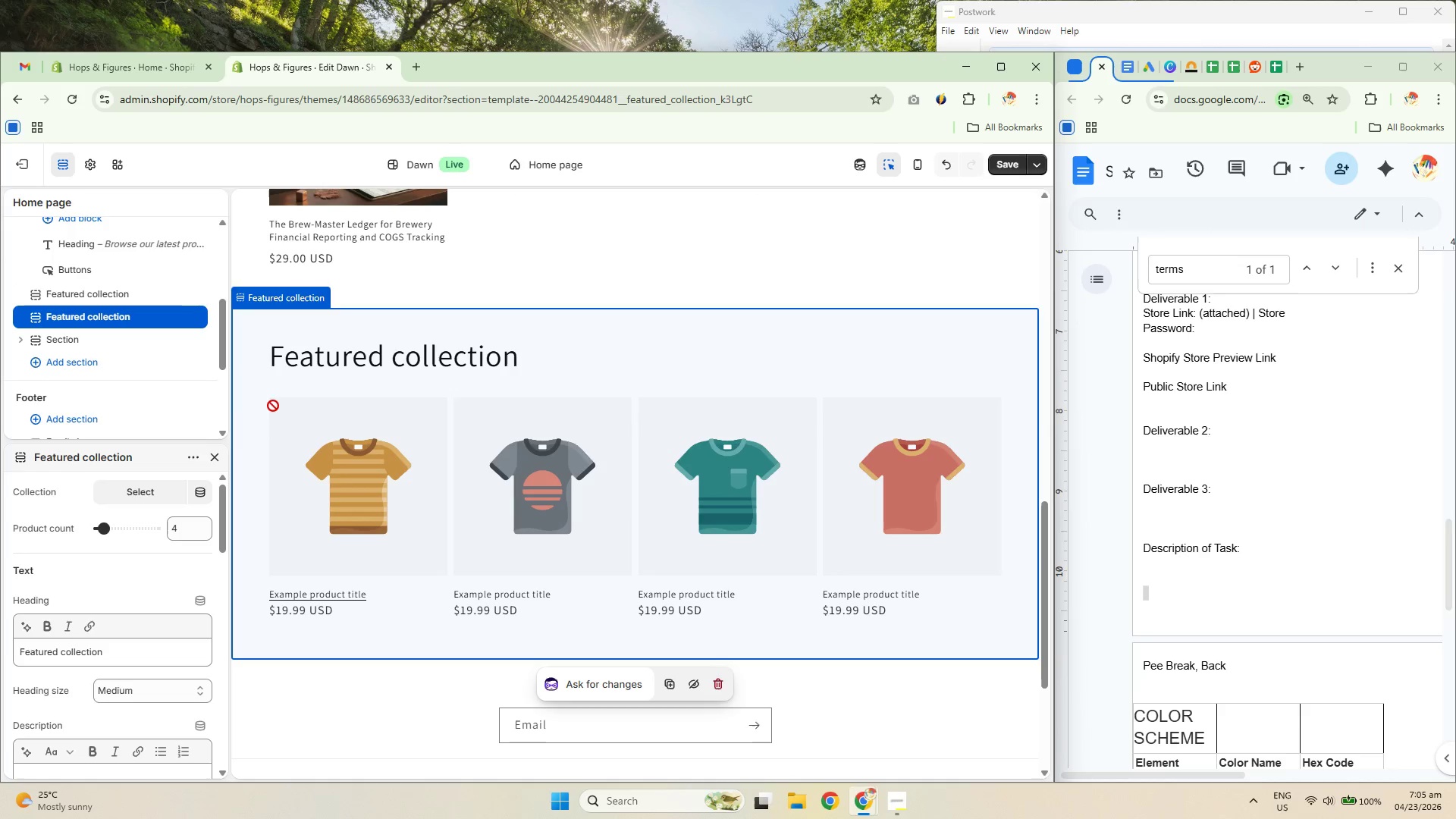 
left_click([146, 488])
 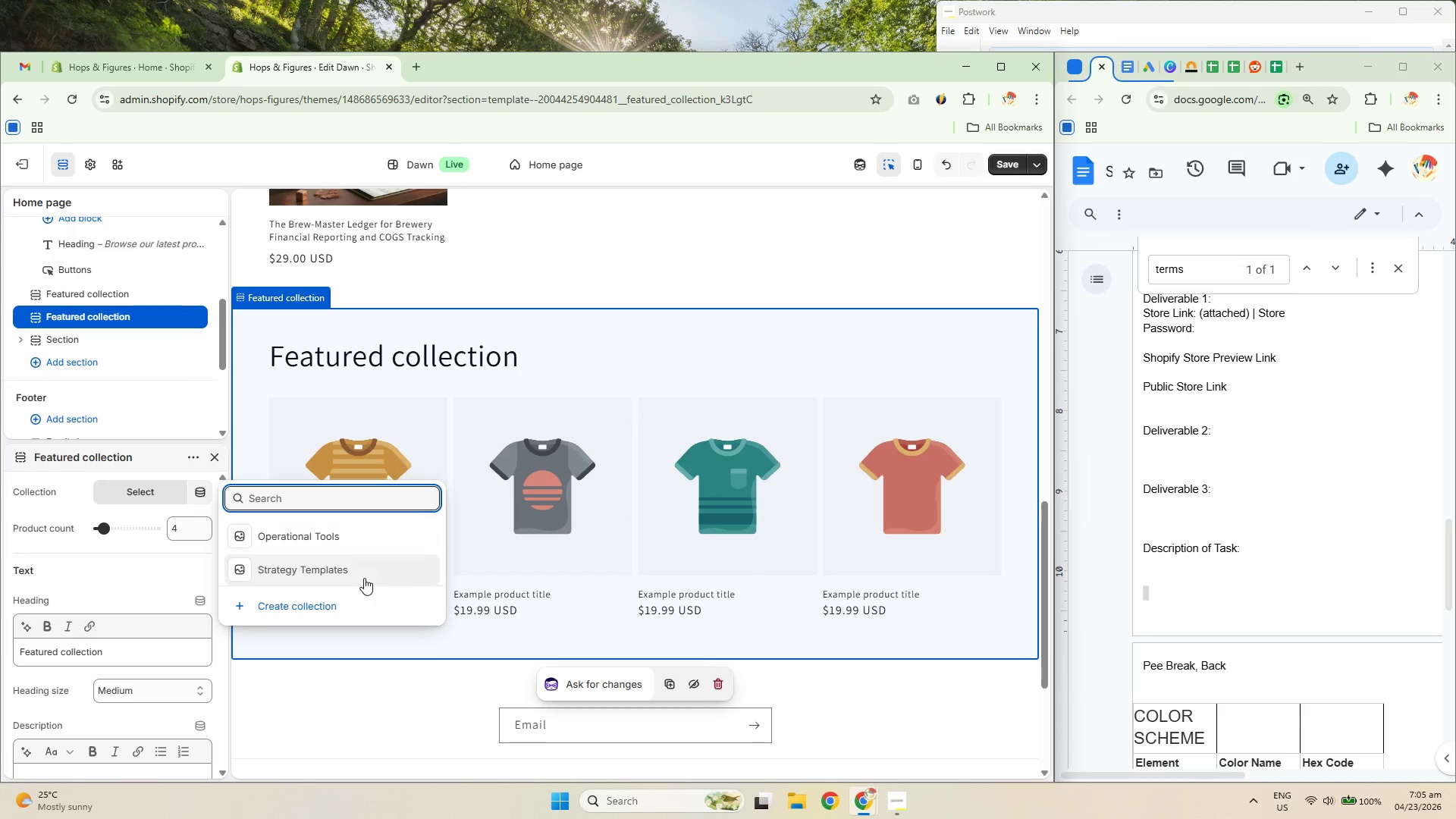 
left_click([301, 541])
 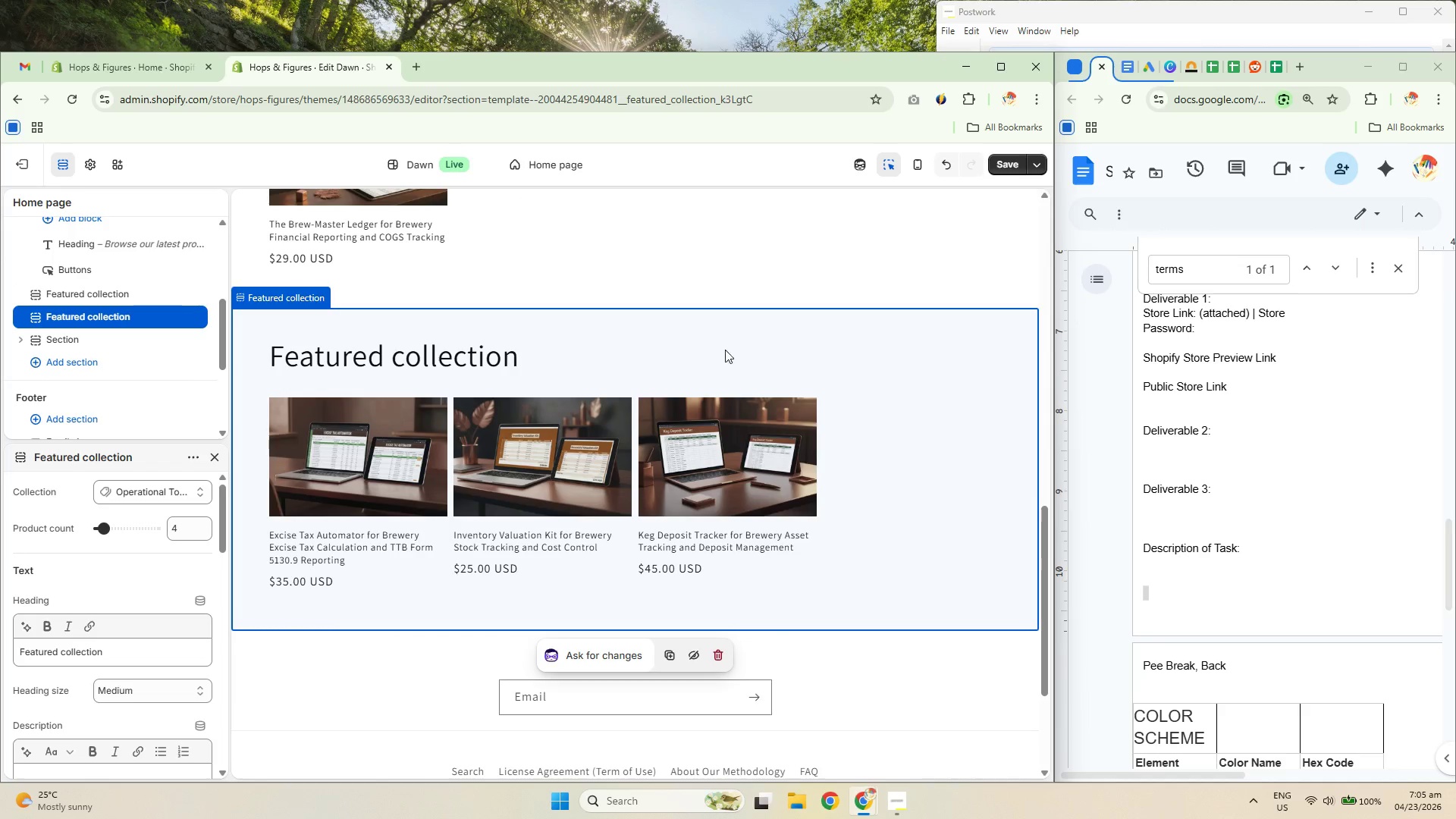 
wait(6.39)
 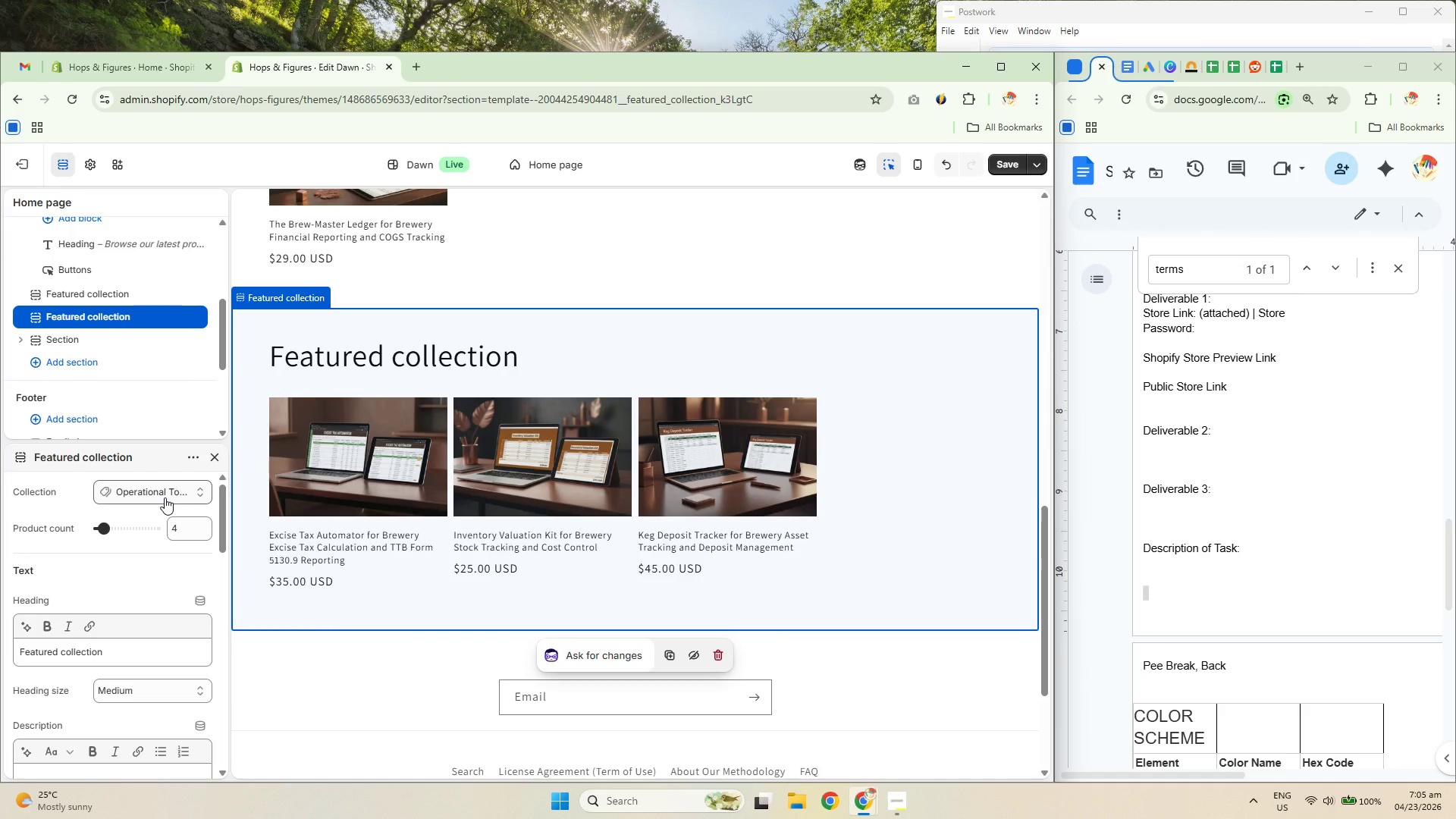 
left_click([940, 171])
 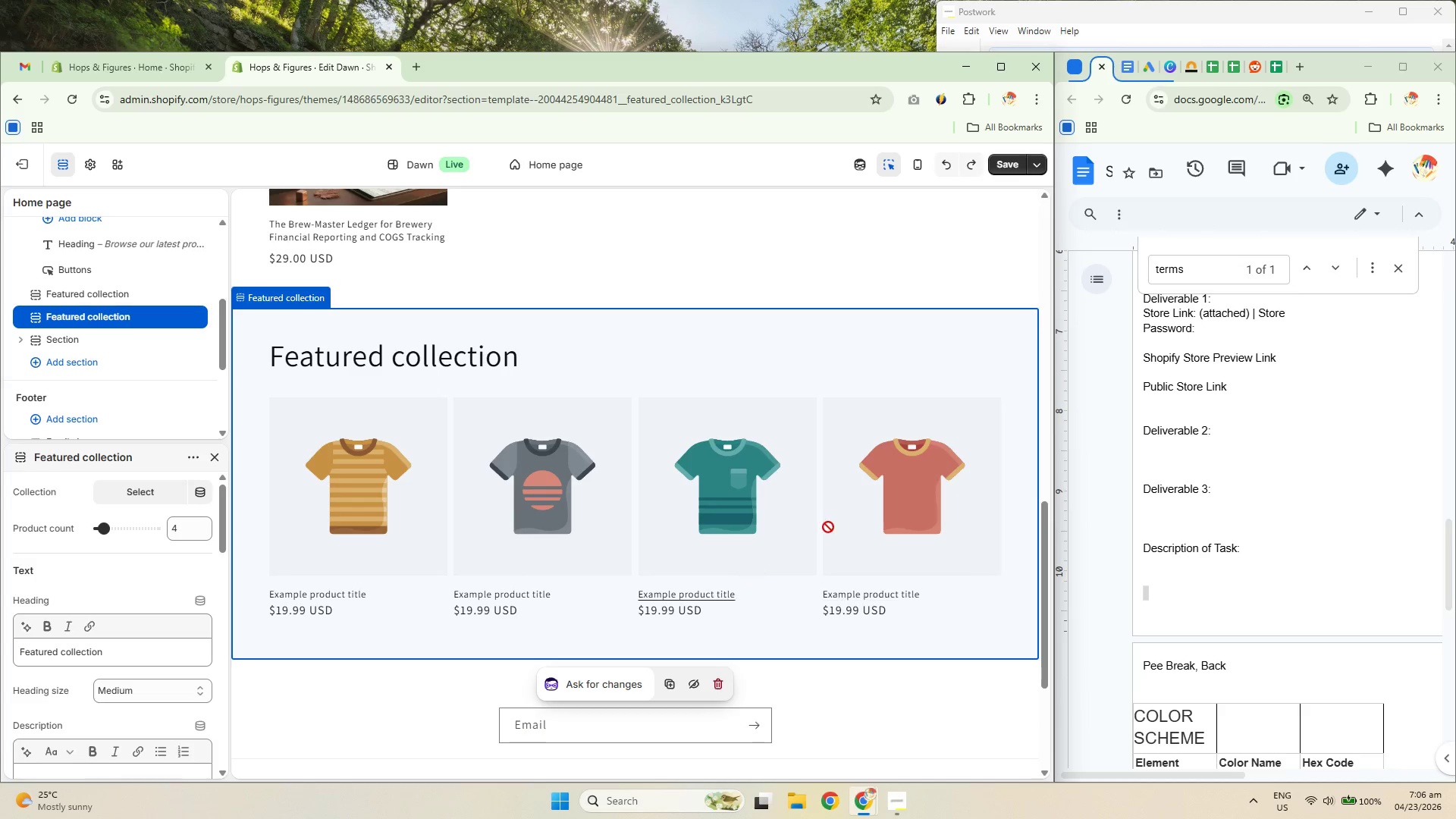 
left_click([940, 167])
 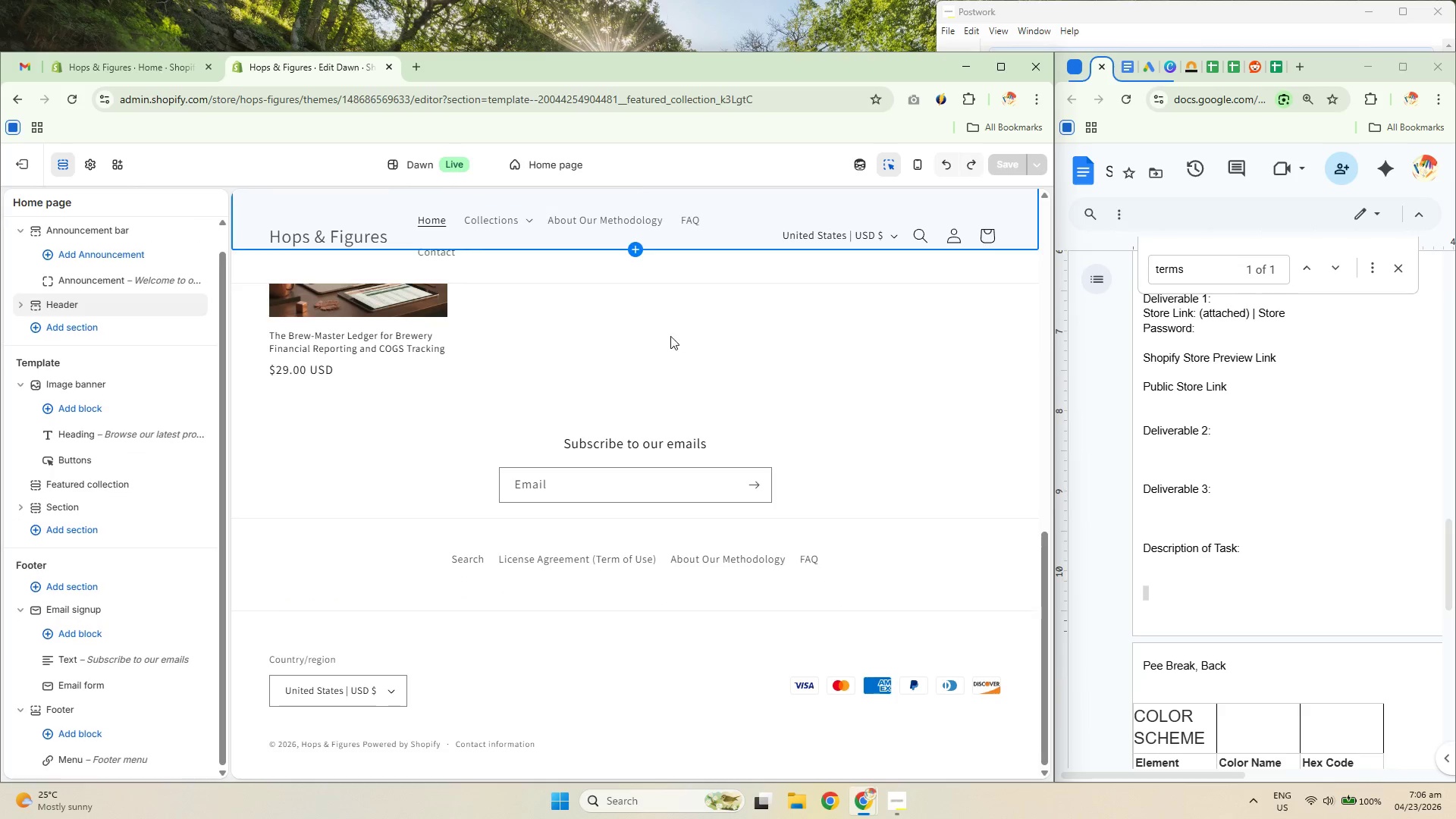 
right_click([635, 341])
 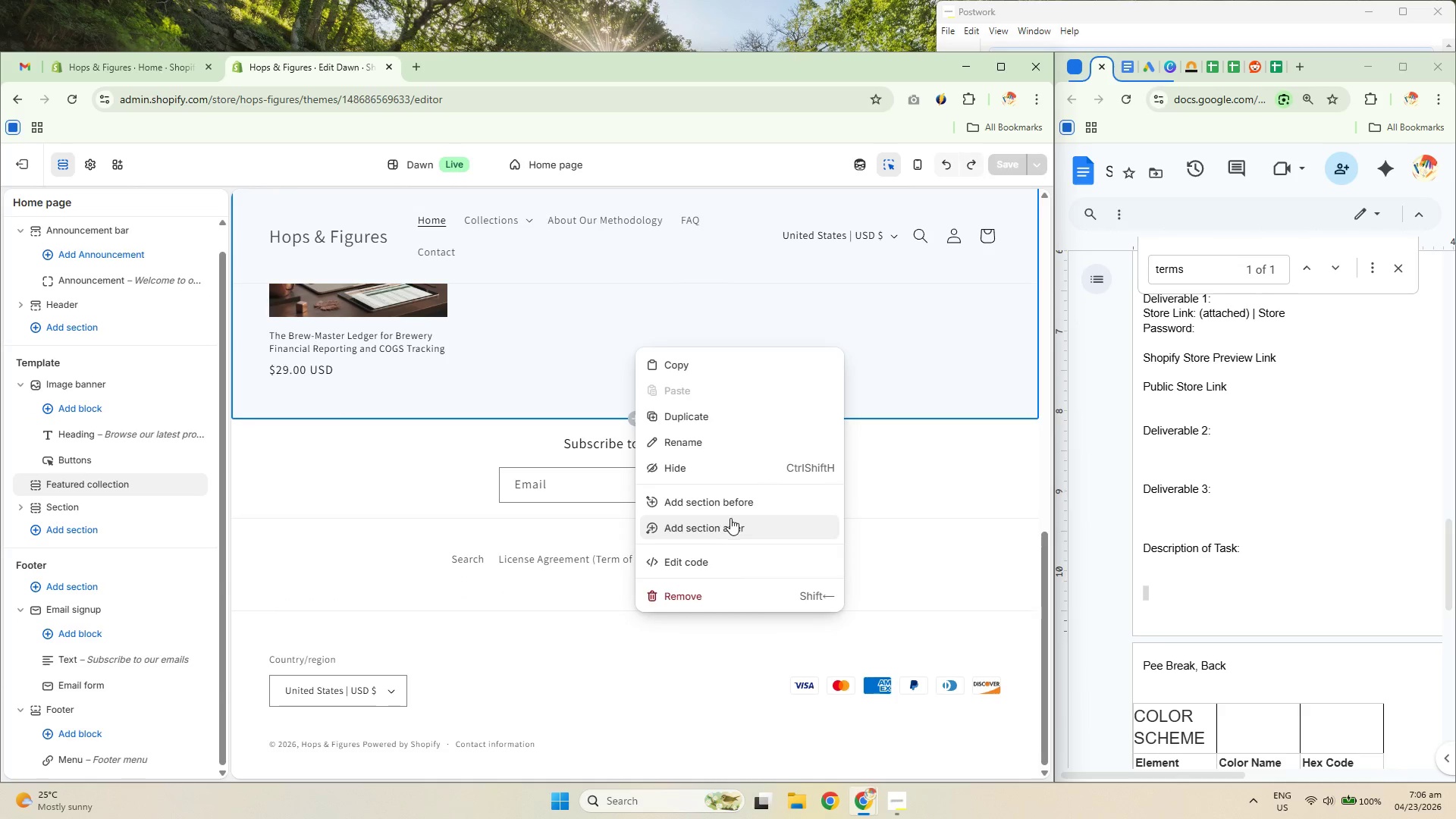 
left_click([738, 529])
 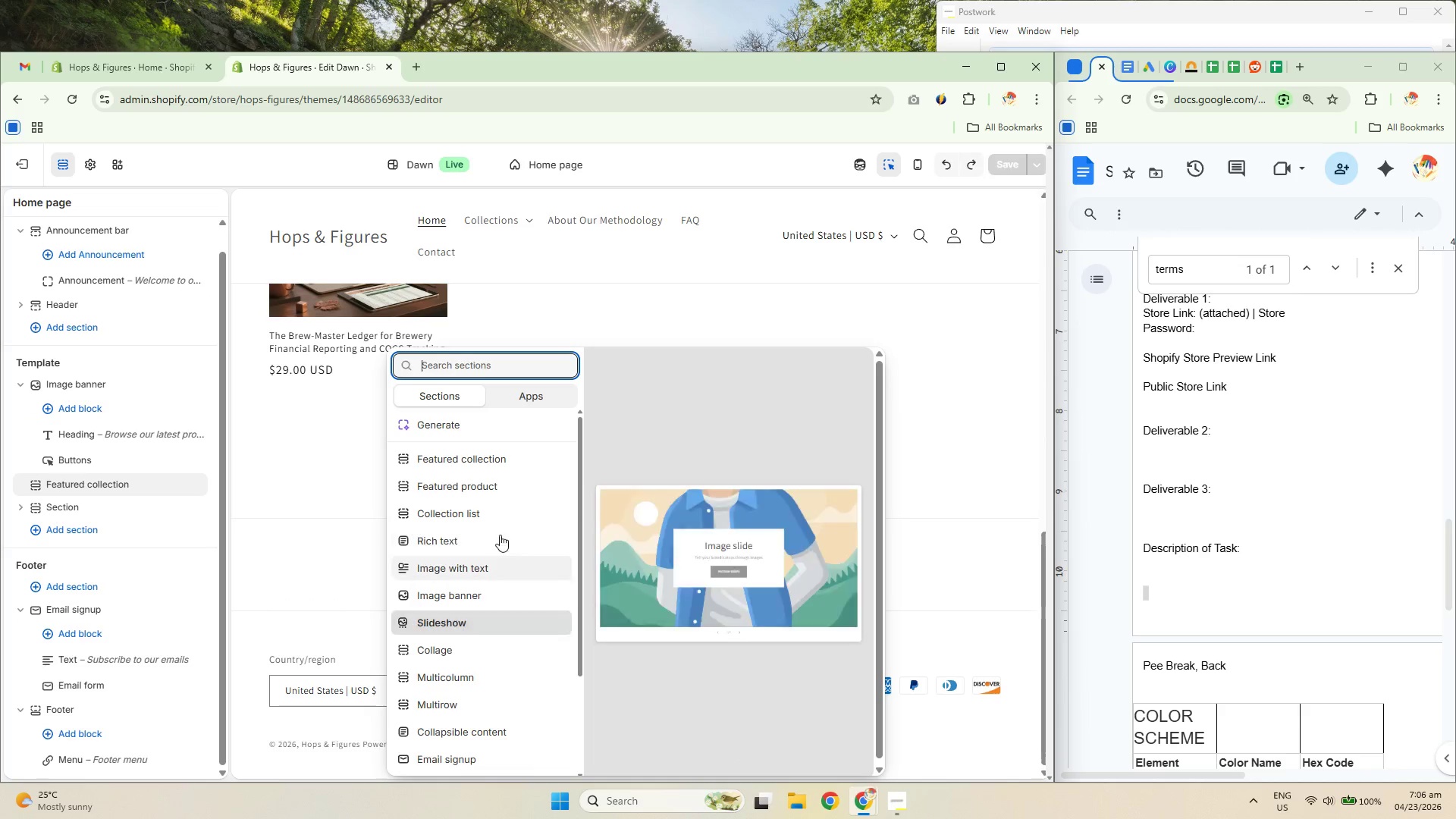 
left_click([459, 359])
 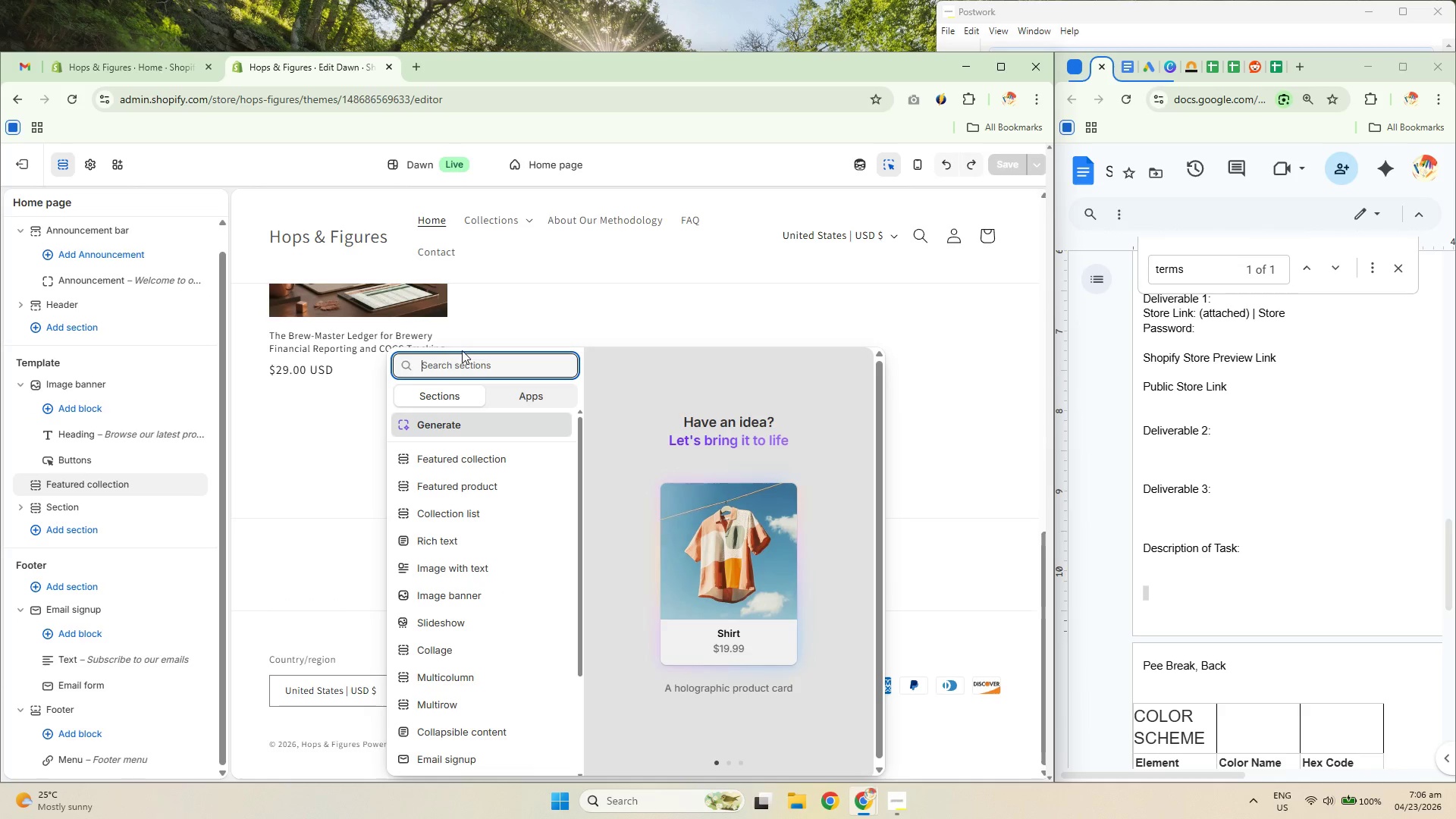 
type(collection)
 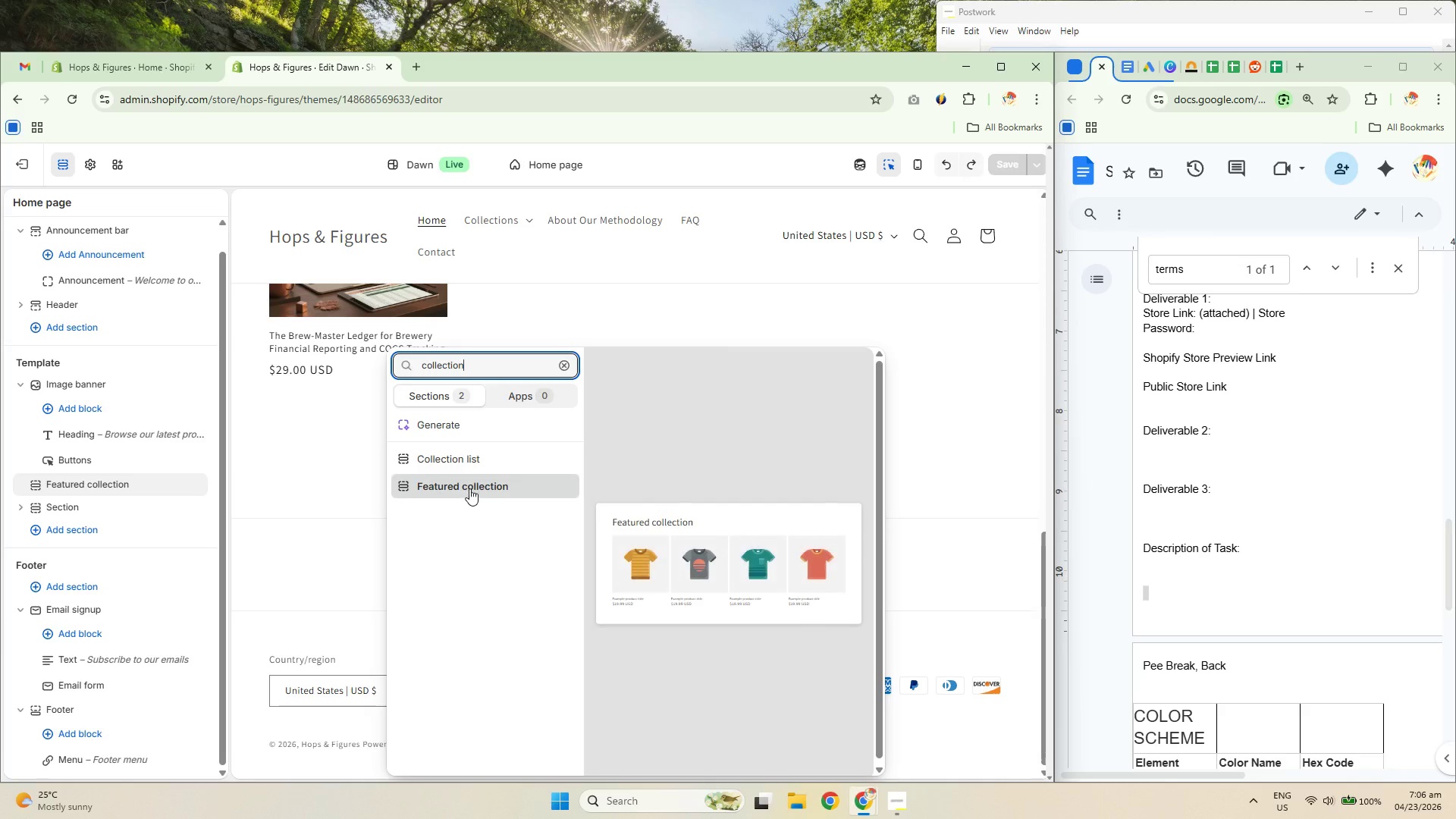 
left_click([463, 455])
 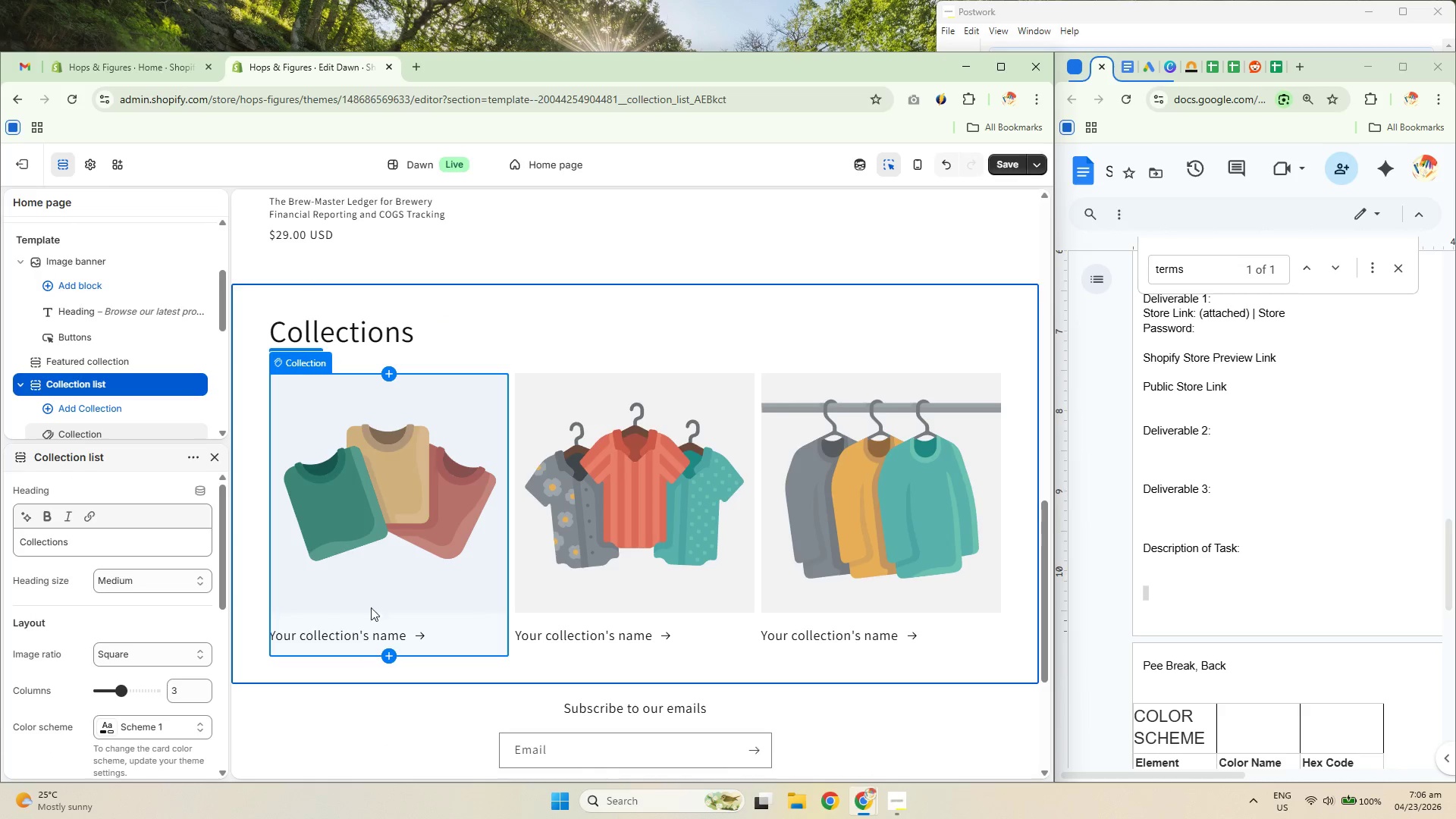 
wait(5.17)
 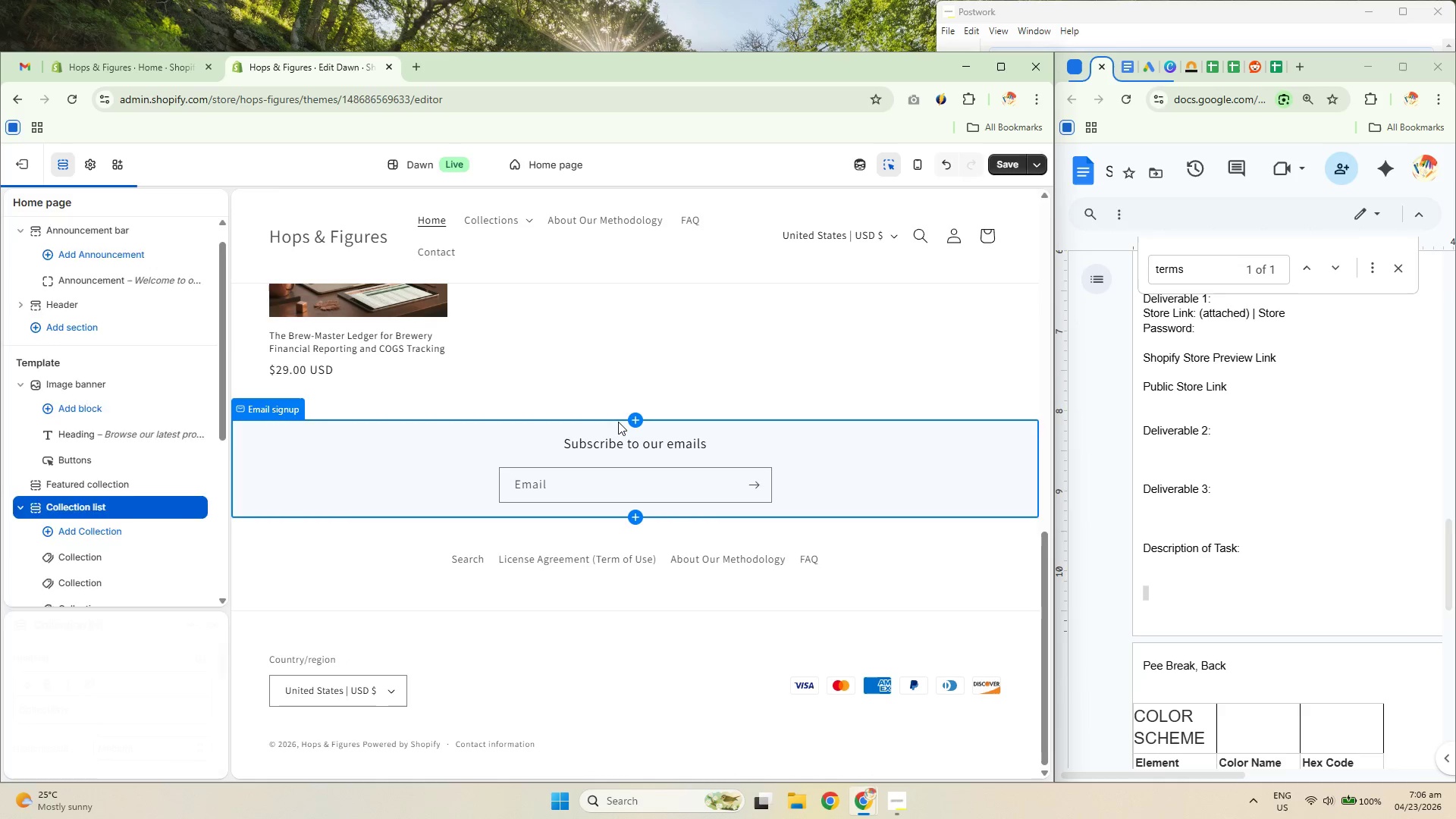 
left_click([387, 580])
 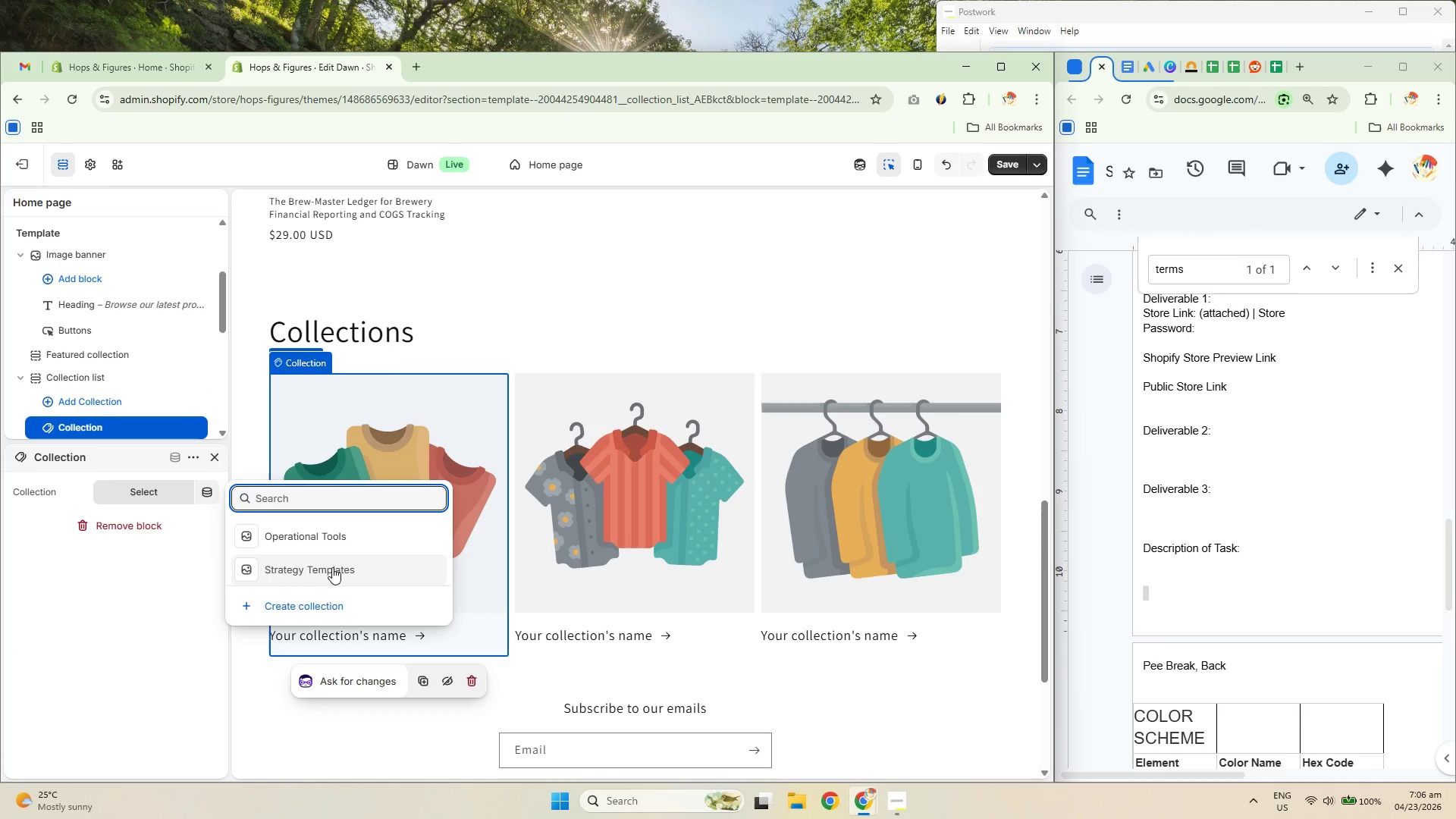 
left_click([349, 536])
 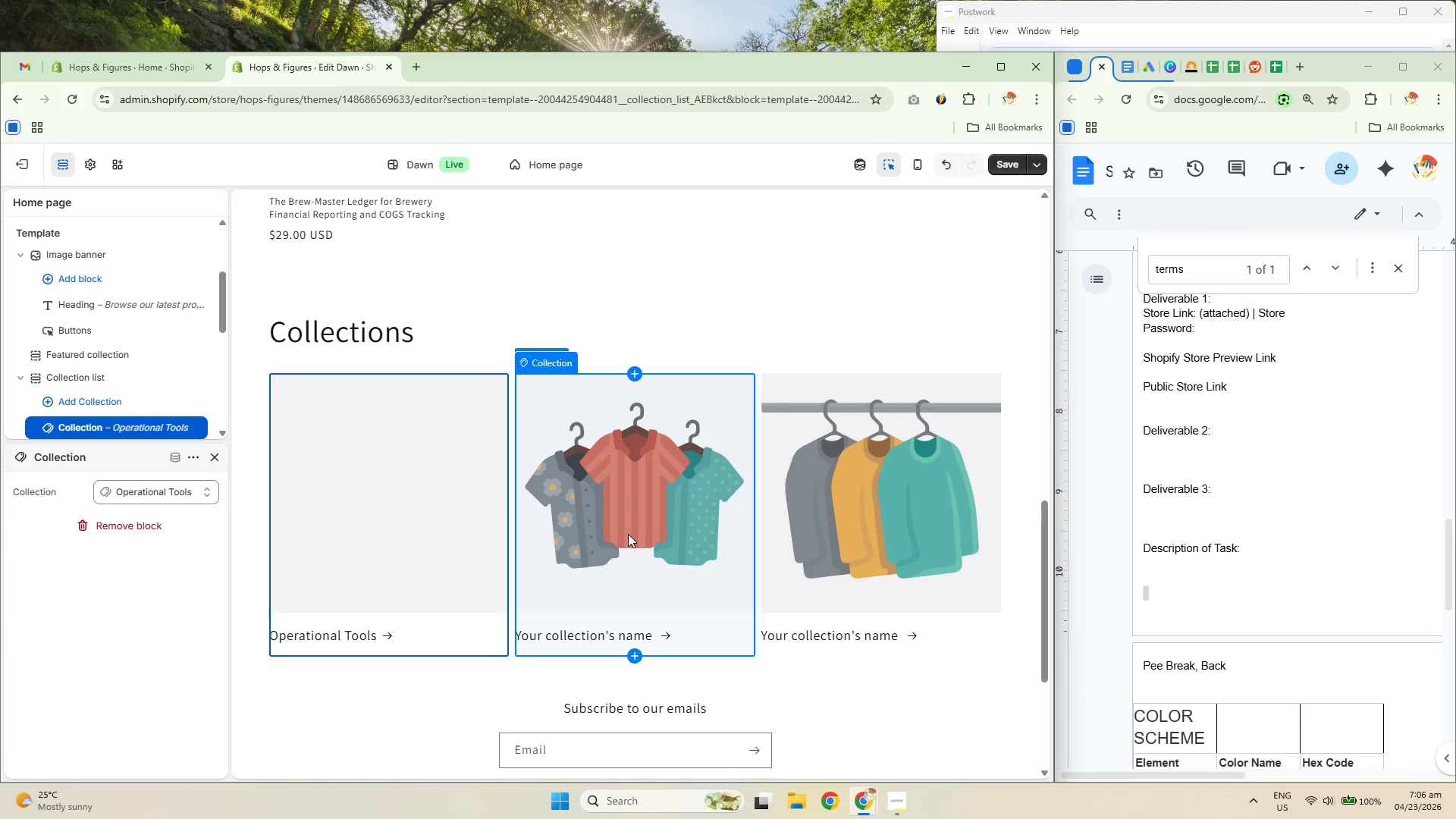 
left_click([629, 534])
 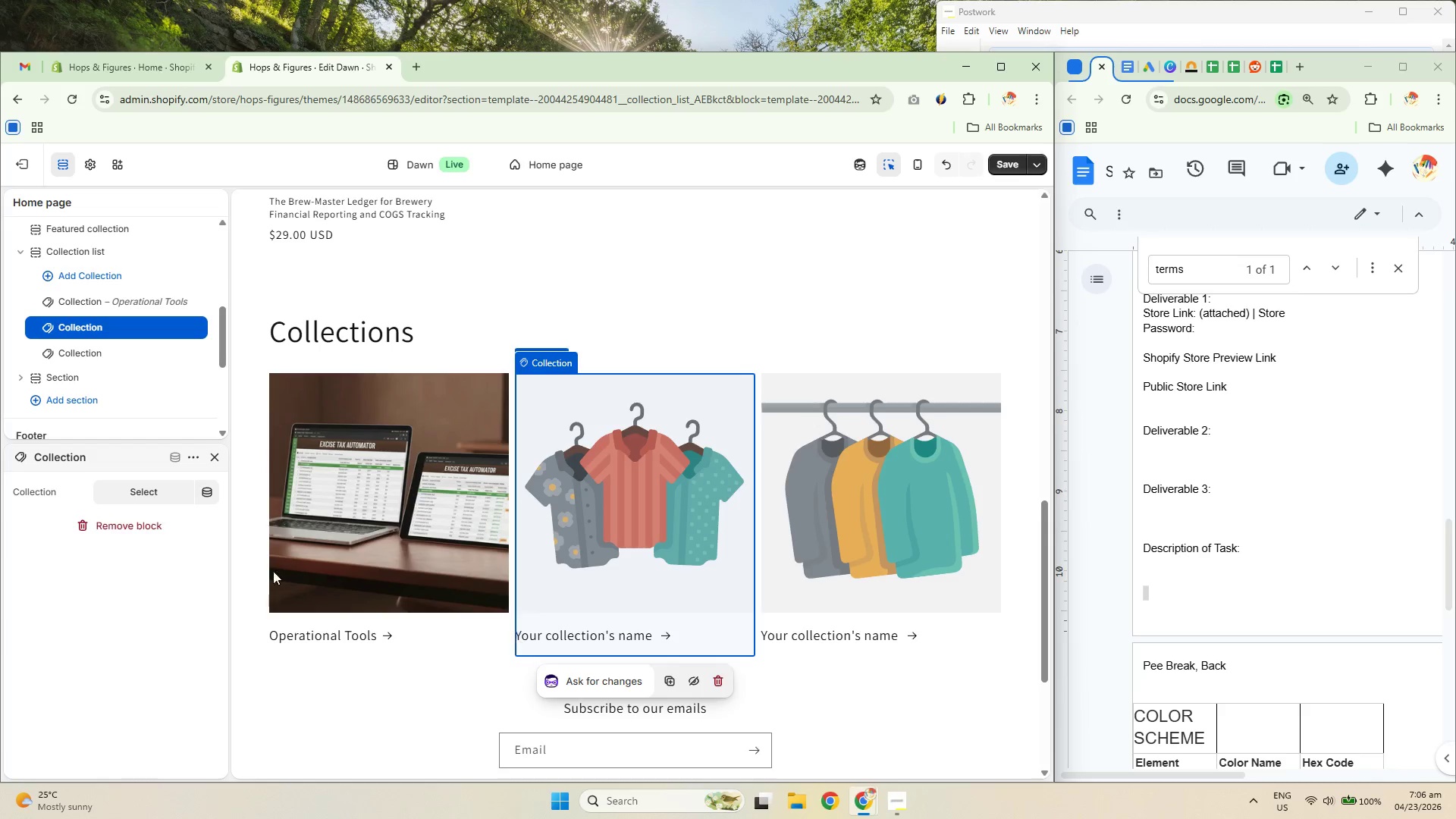 
left_click([151, 493])
 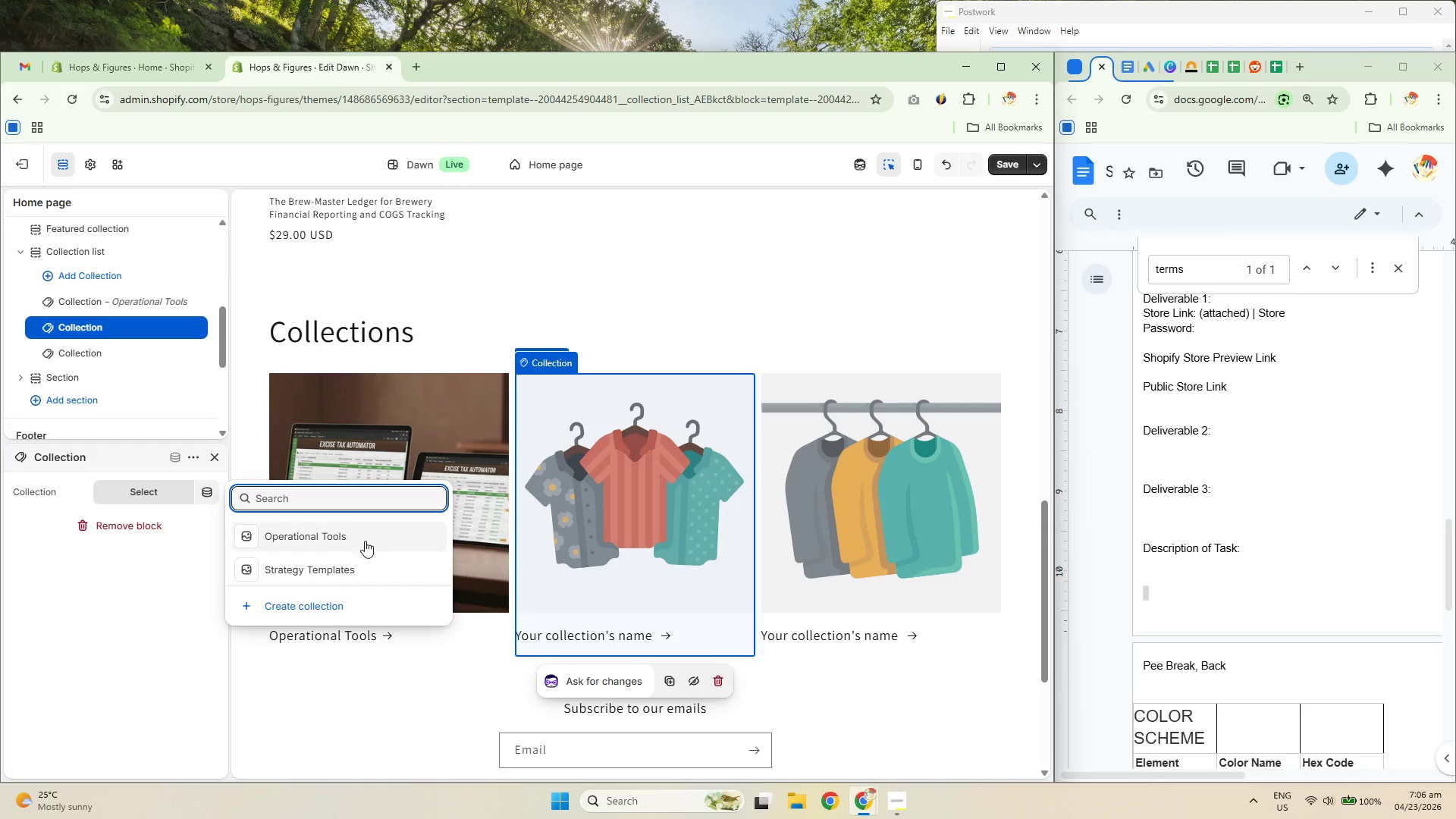 
left_click([362, 570])
 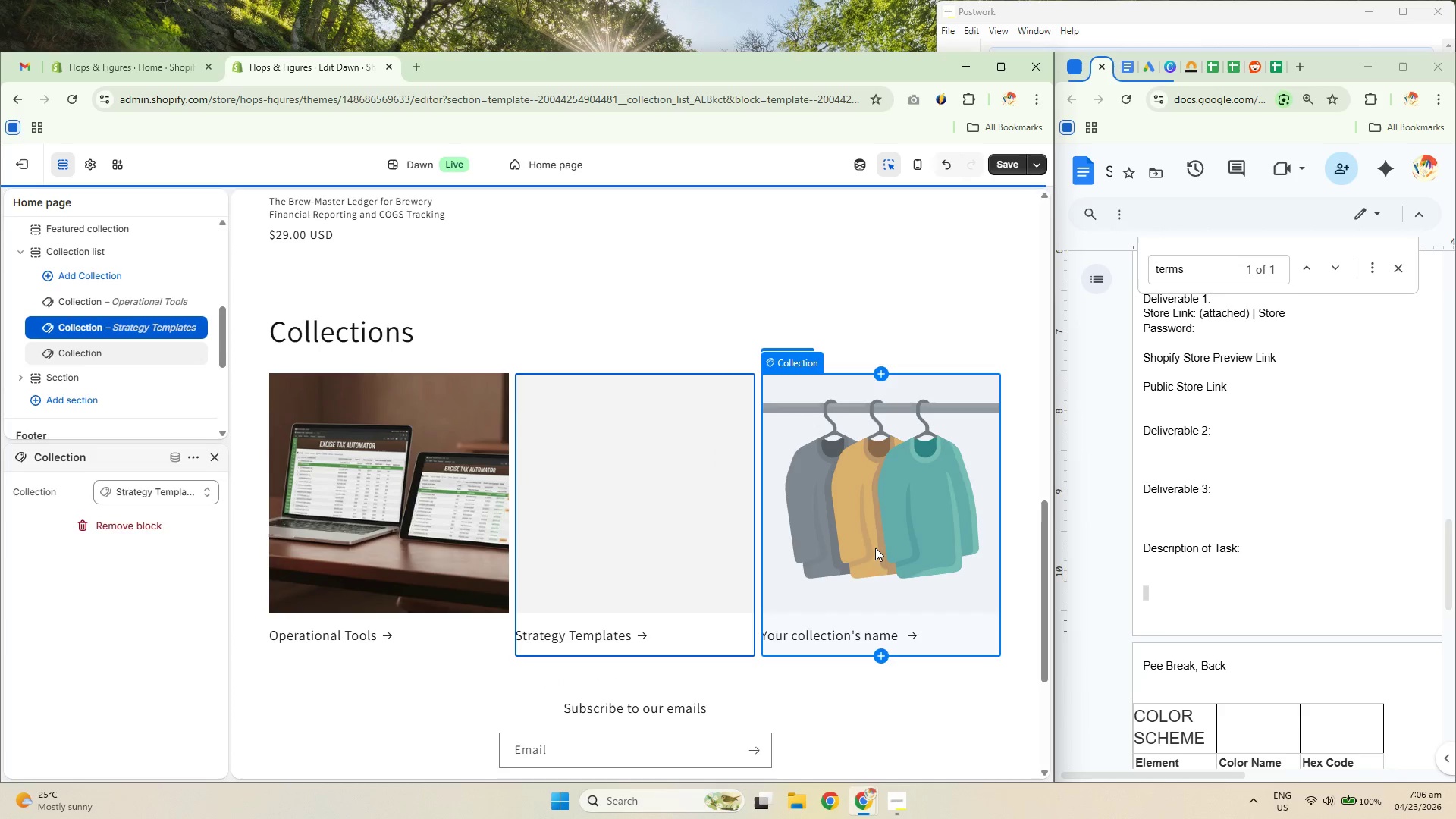 
left_click([878, 547])
 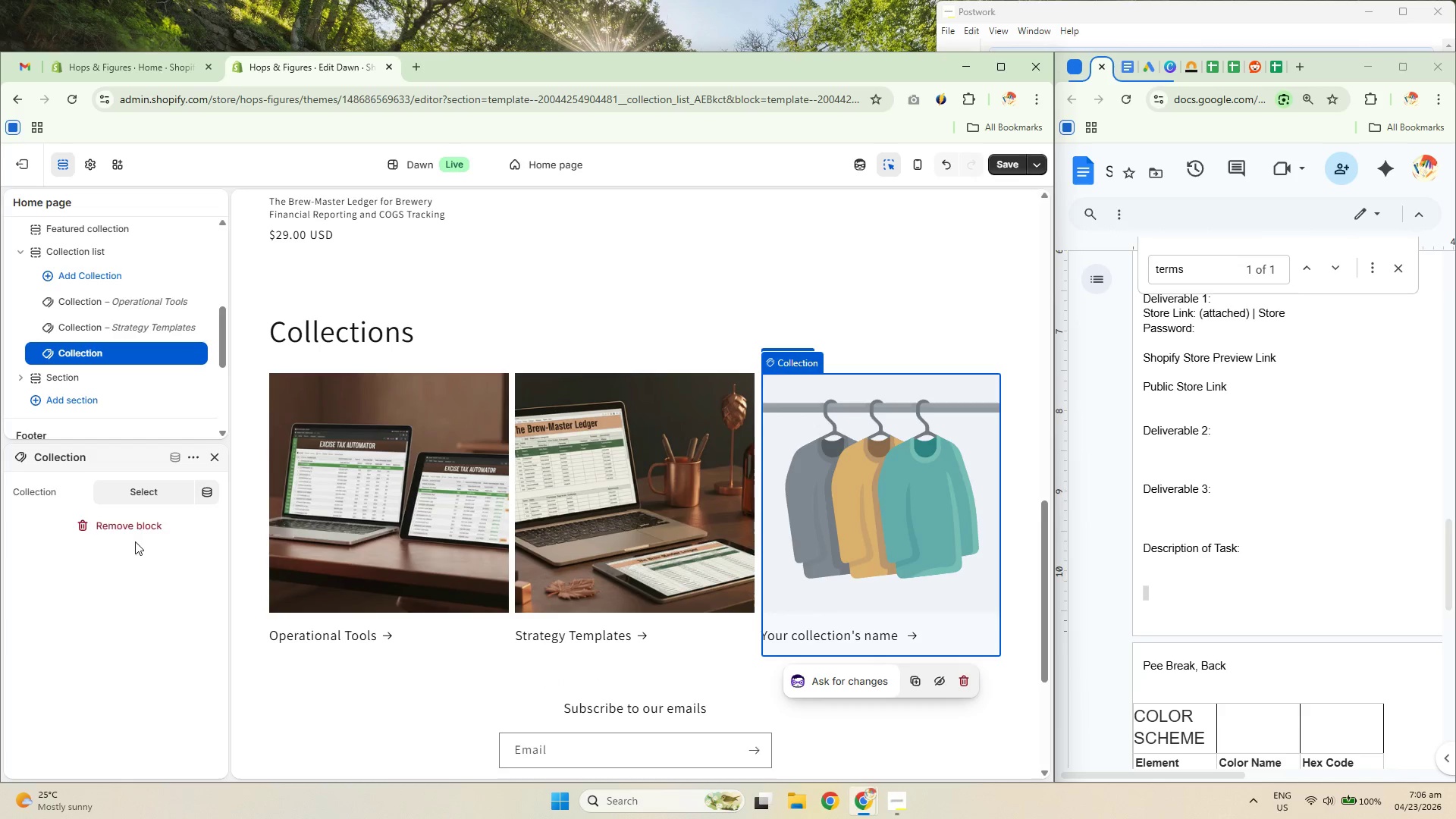 
left_click([130, 532])